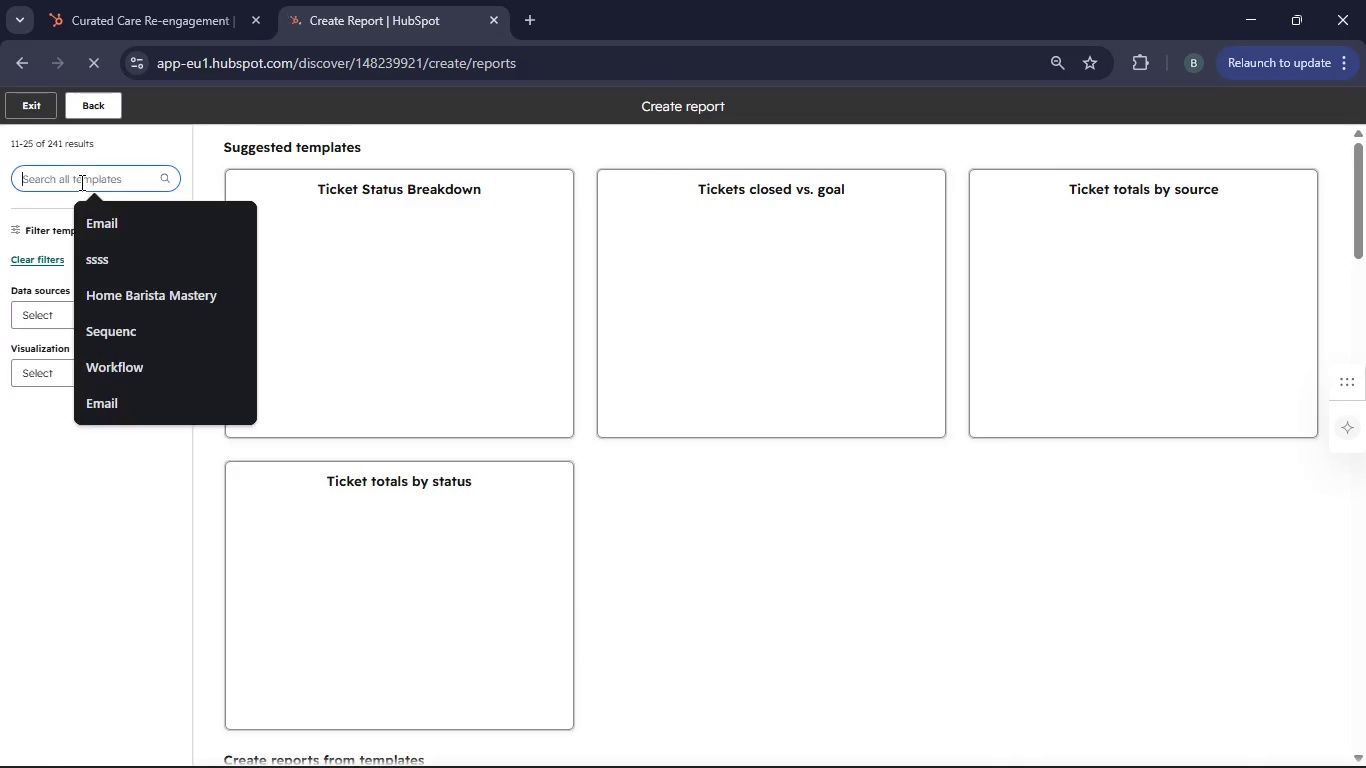 
type(Martnig mails)
 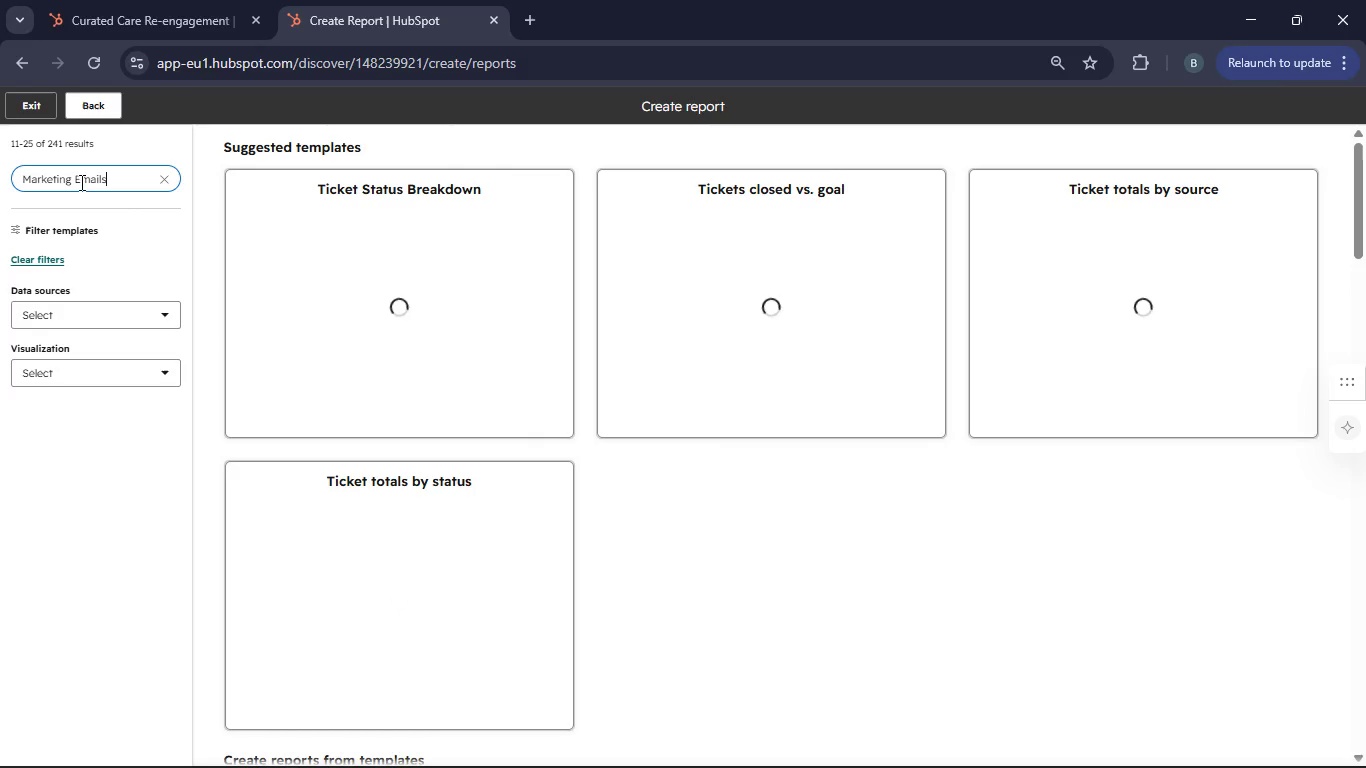 
hold_key(key=K, duration=0.31)
 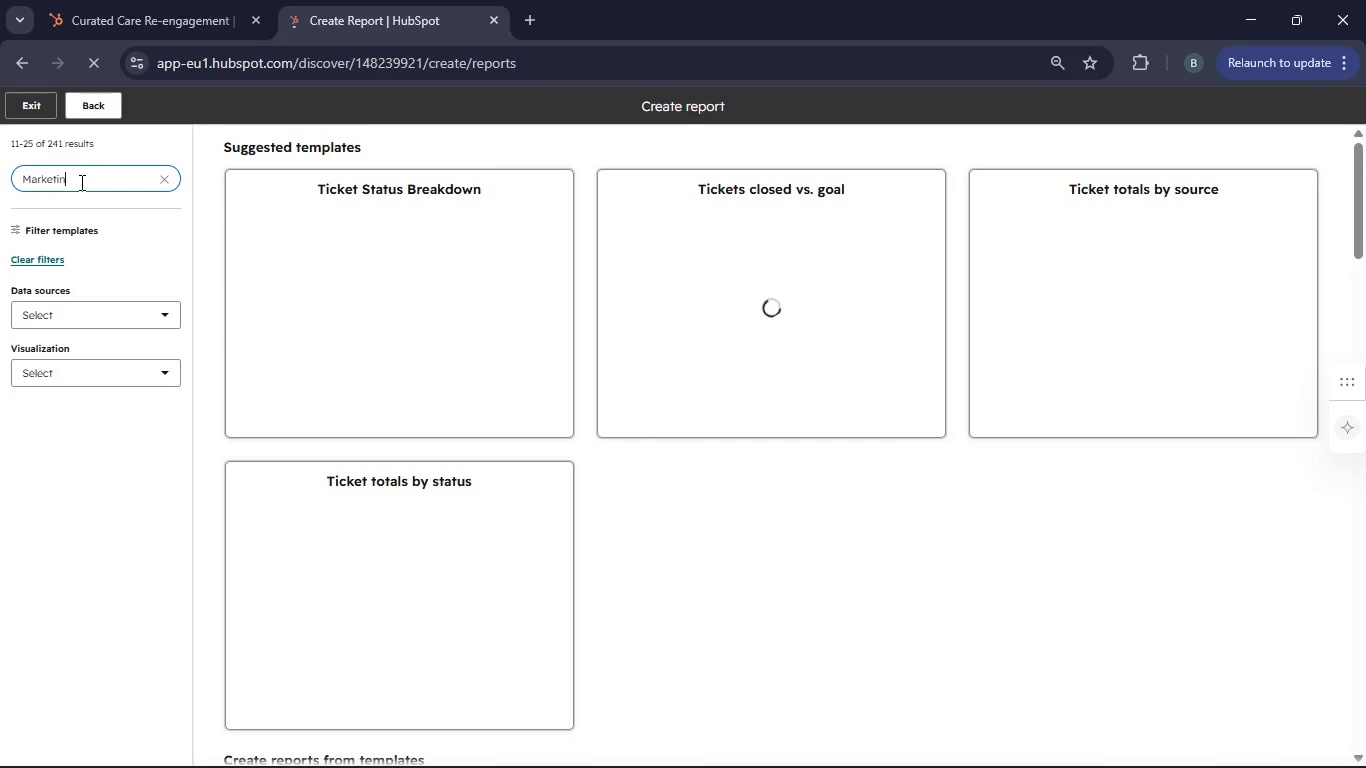 
hold_key(key=E, duration=0.34)
 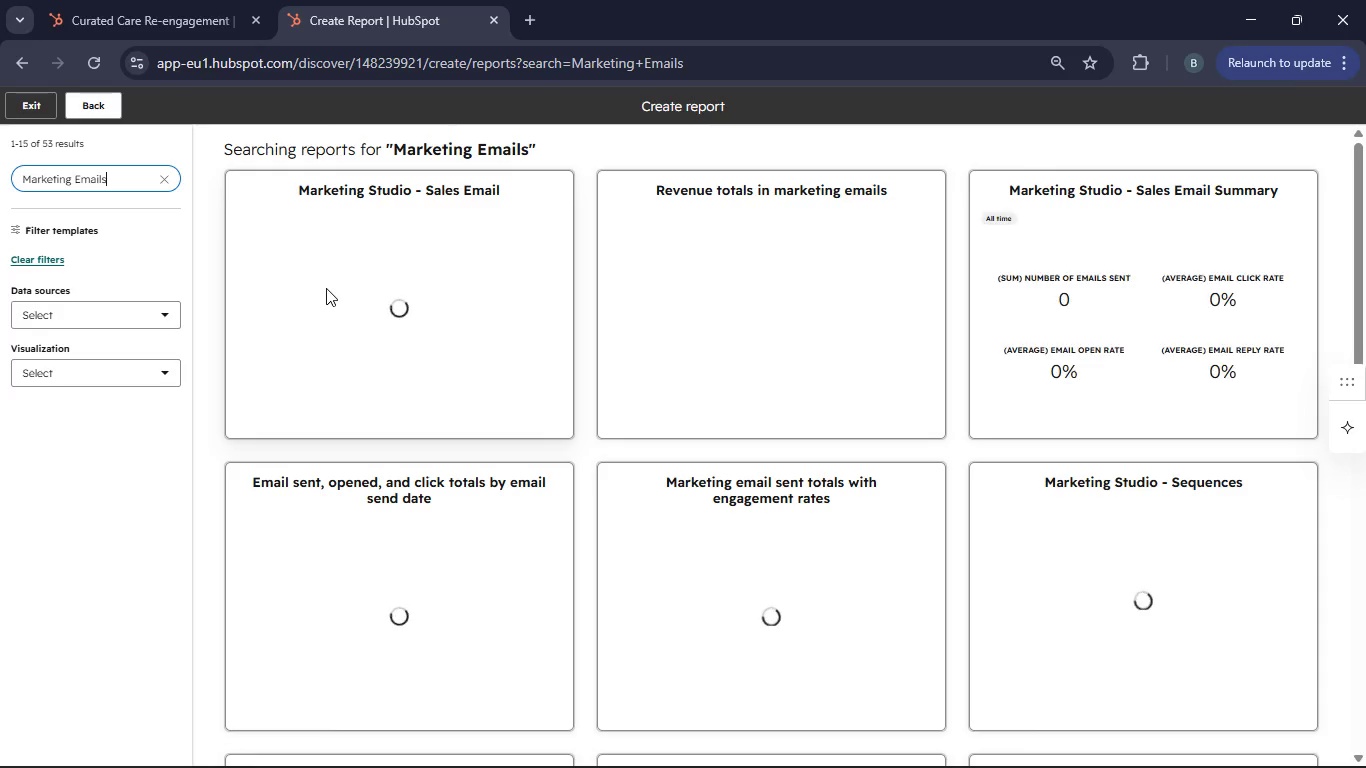 
wait(10.45)
 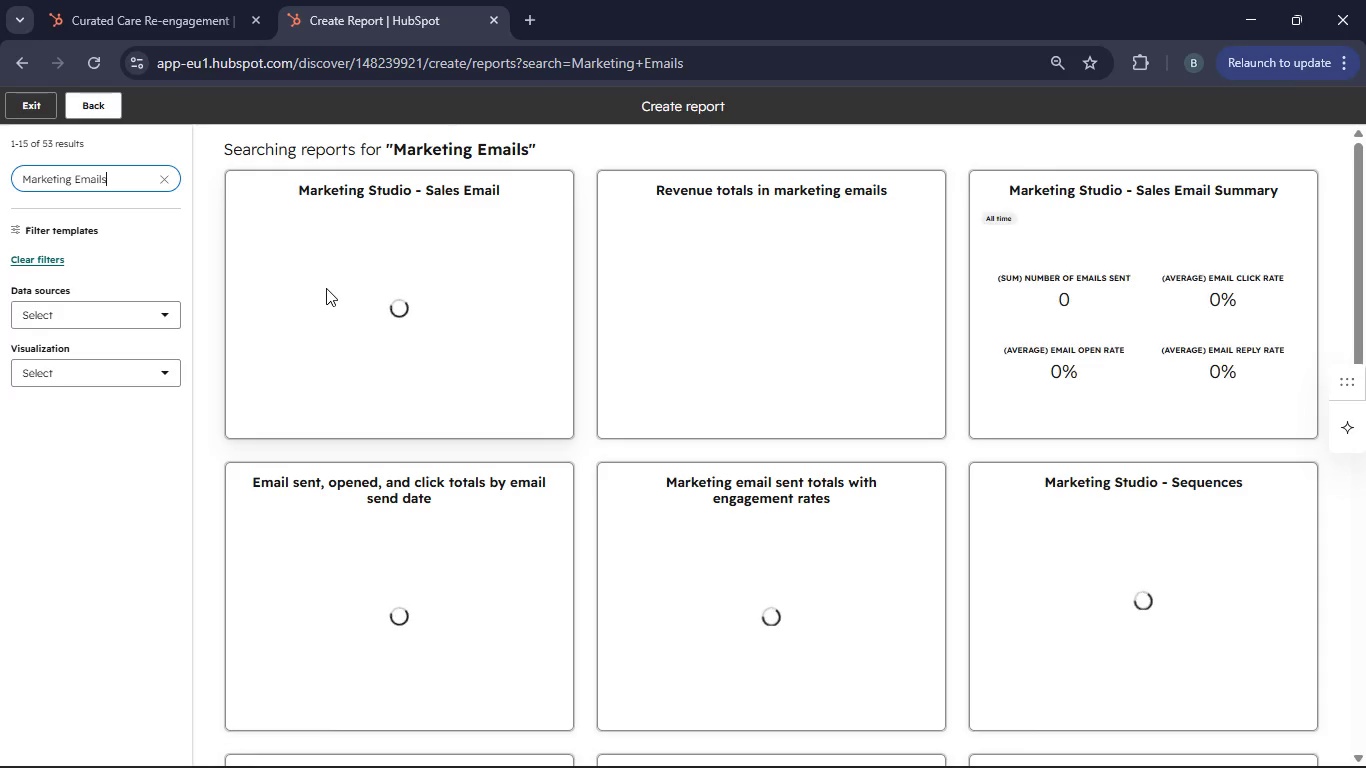 
left_click([427, 587])
 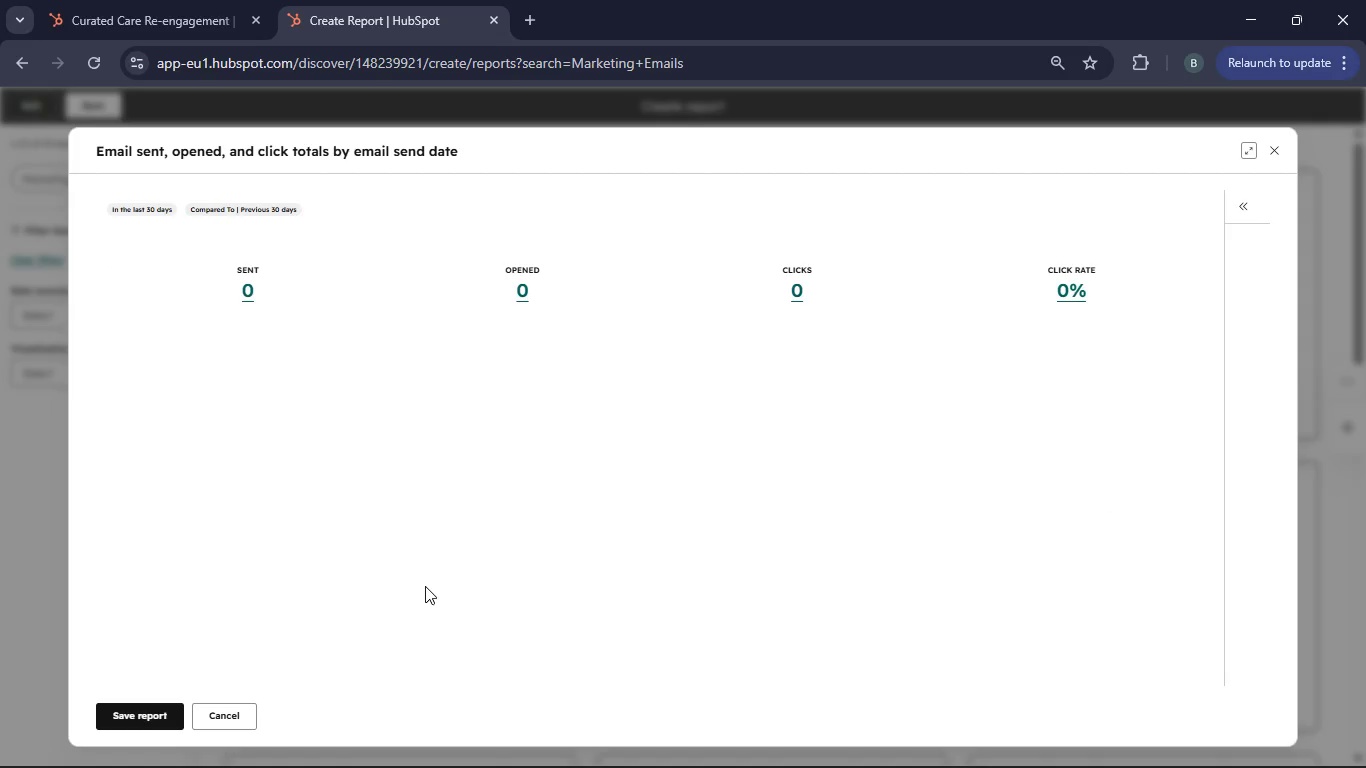 
left_click([133, 717])
 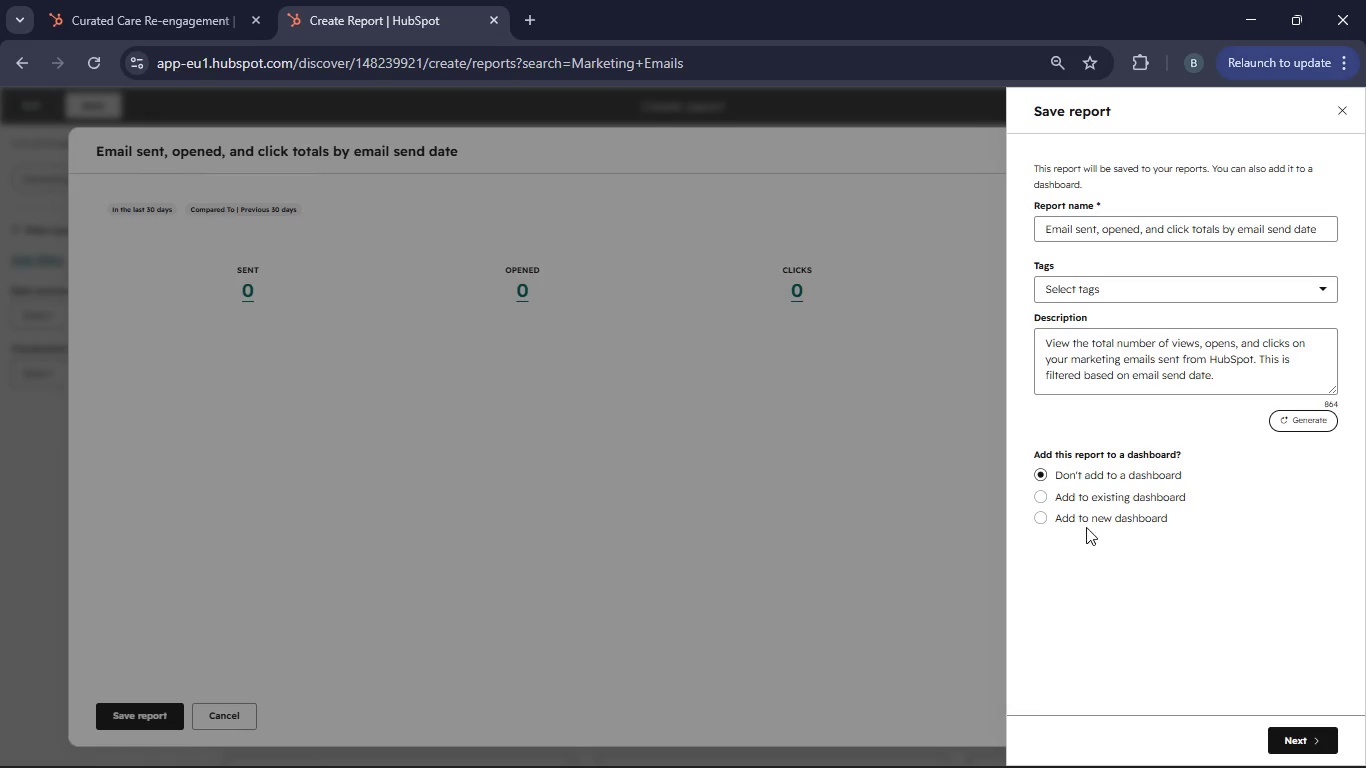 
left_click([1075, 503])
 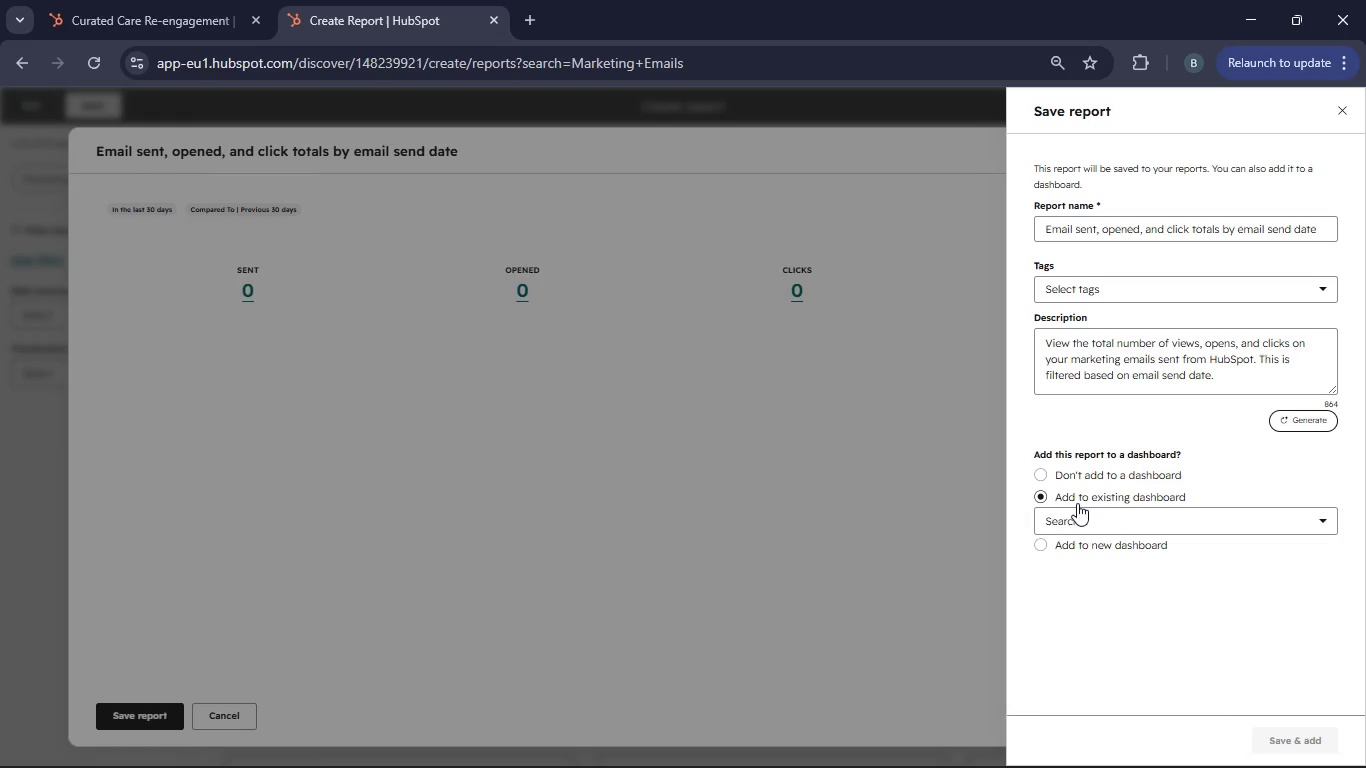 
left_click([1337, 519])
 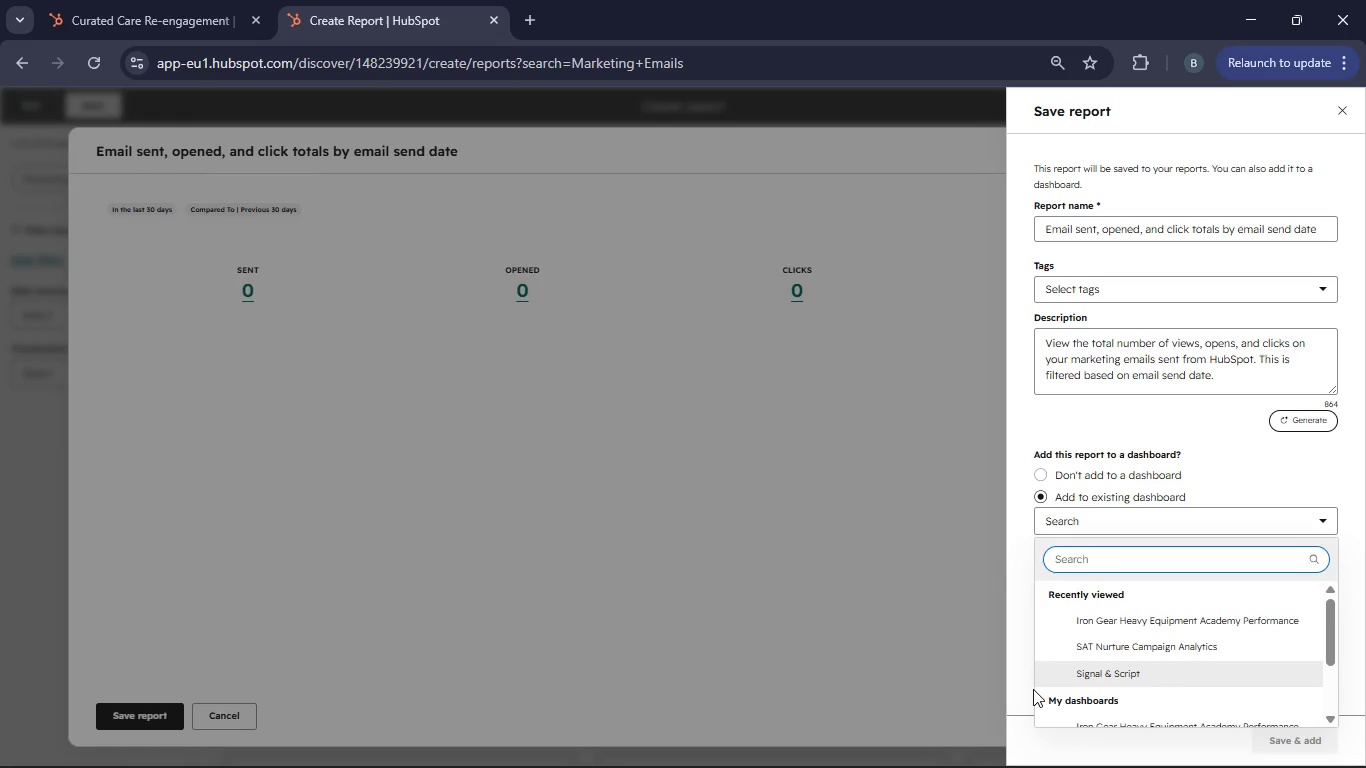 
scroll: coordinate [1084, 654], scroll_direction: down, amount: 2.0
 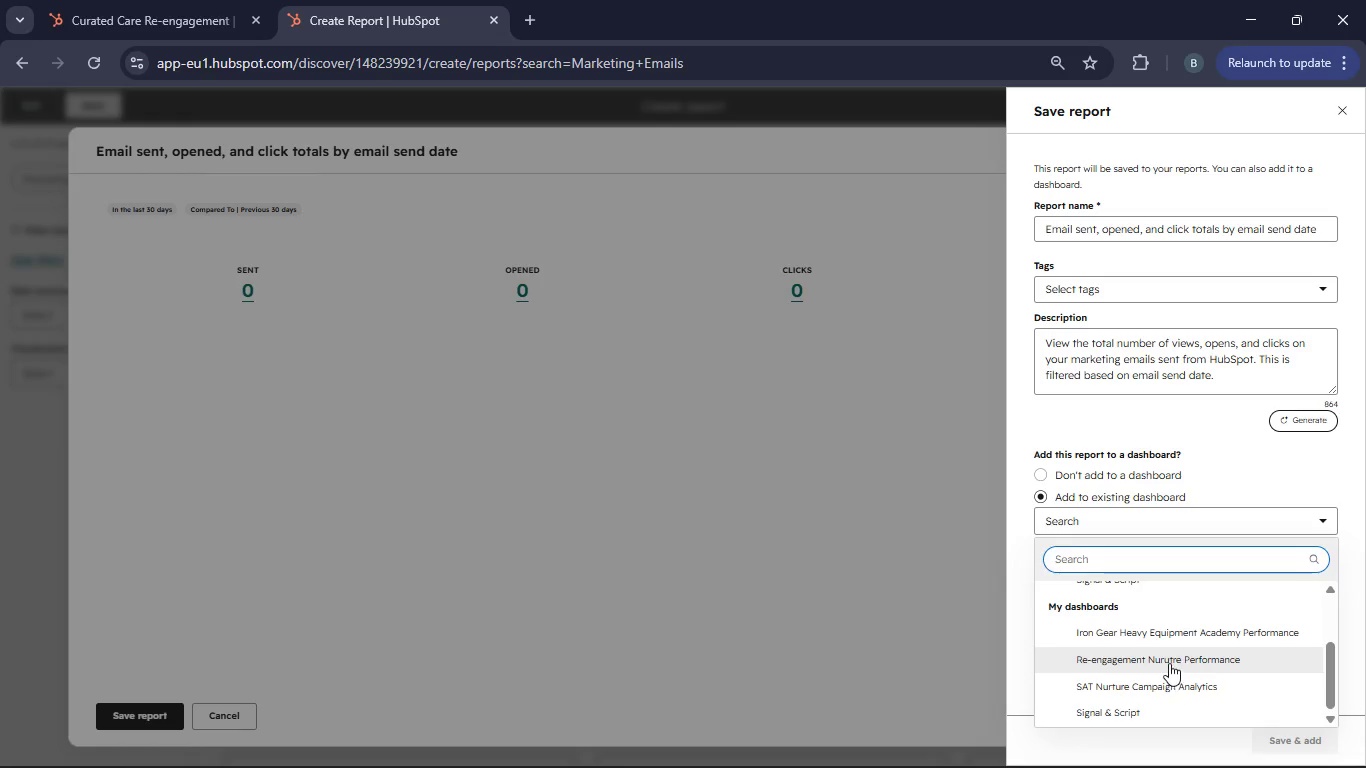 
left_click([1169, 663])
 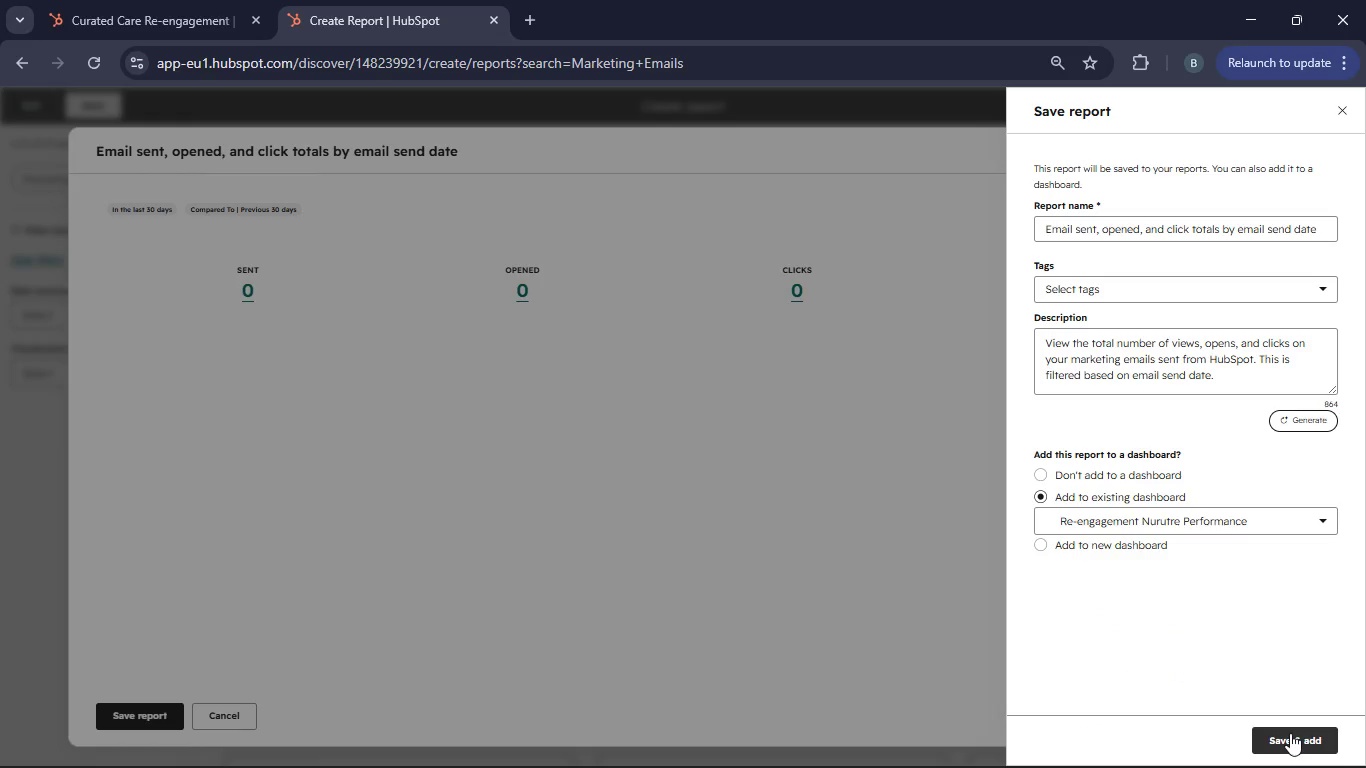 
left_click([1290, 733])
 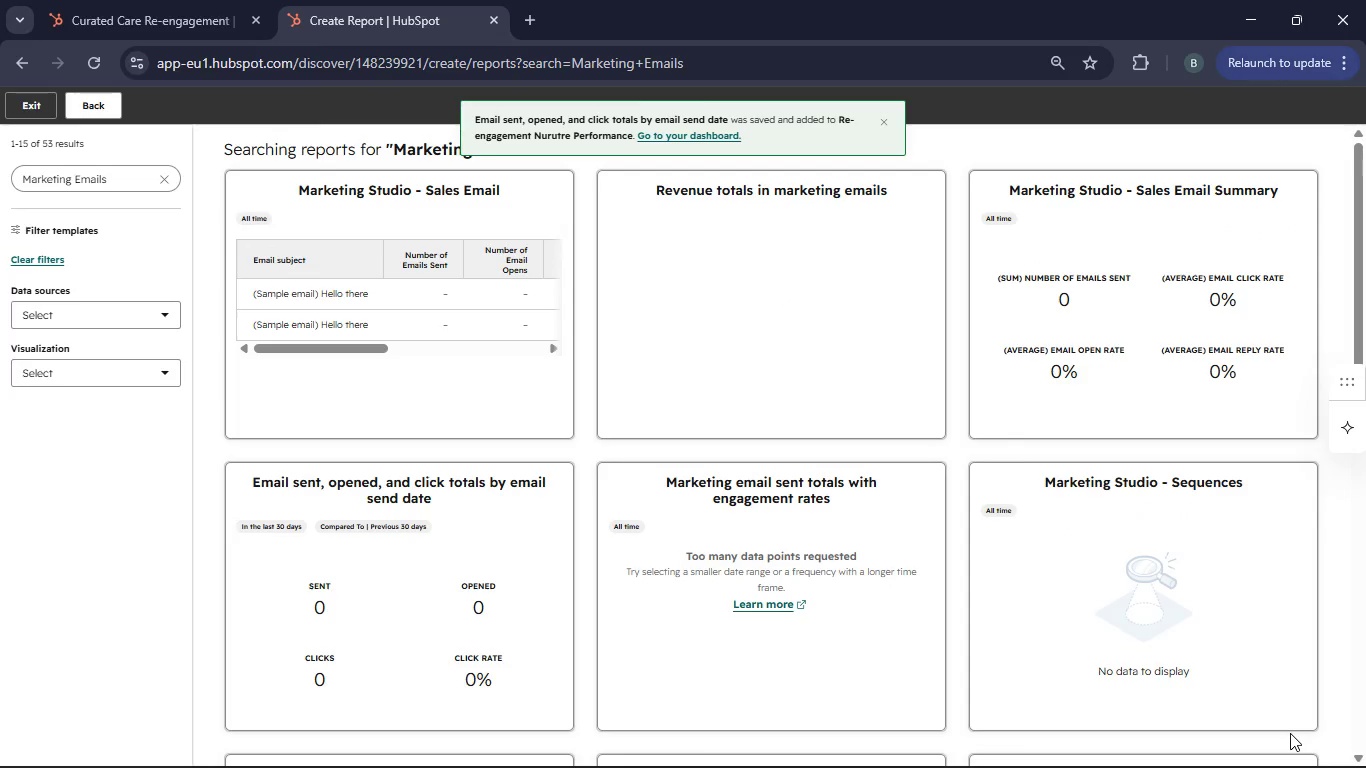 
wait(7.28)
 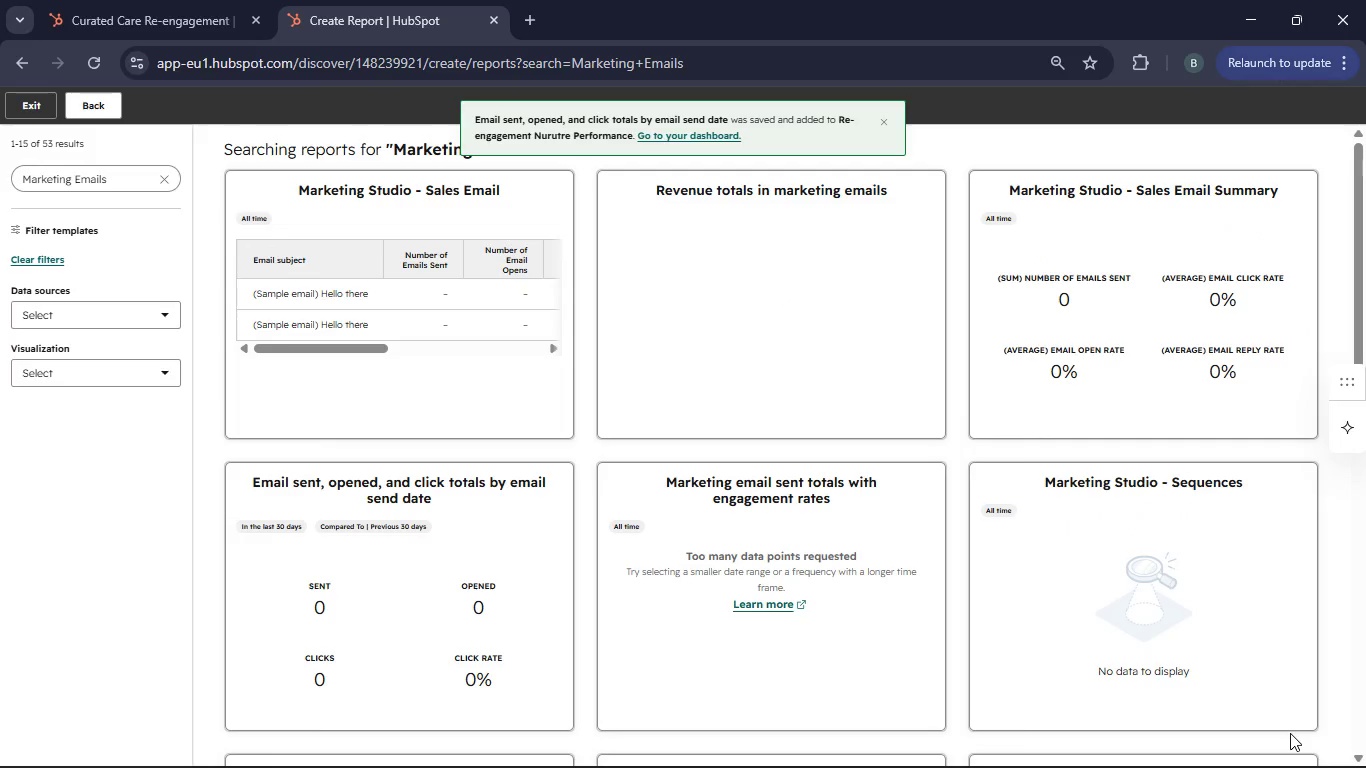 
left_click([166, 173])
 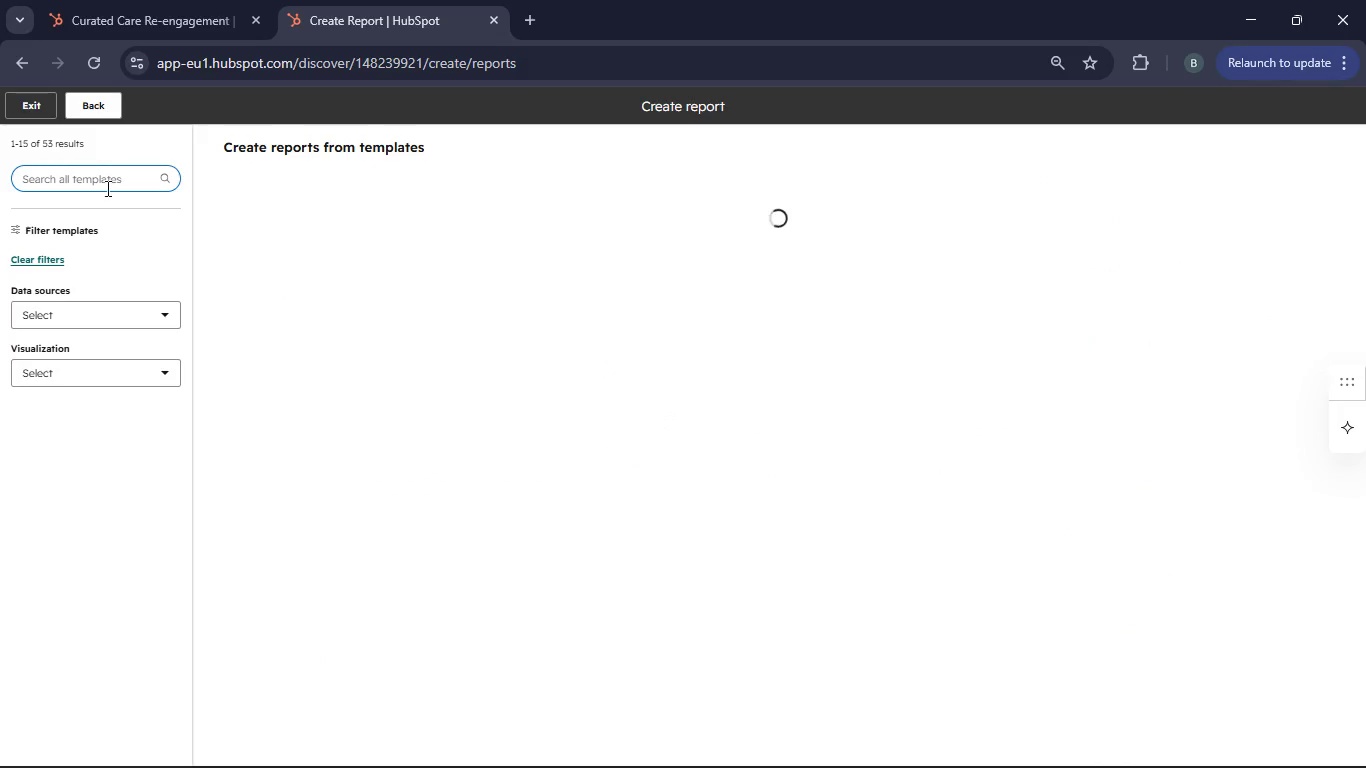 
left_click([93, 184])
 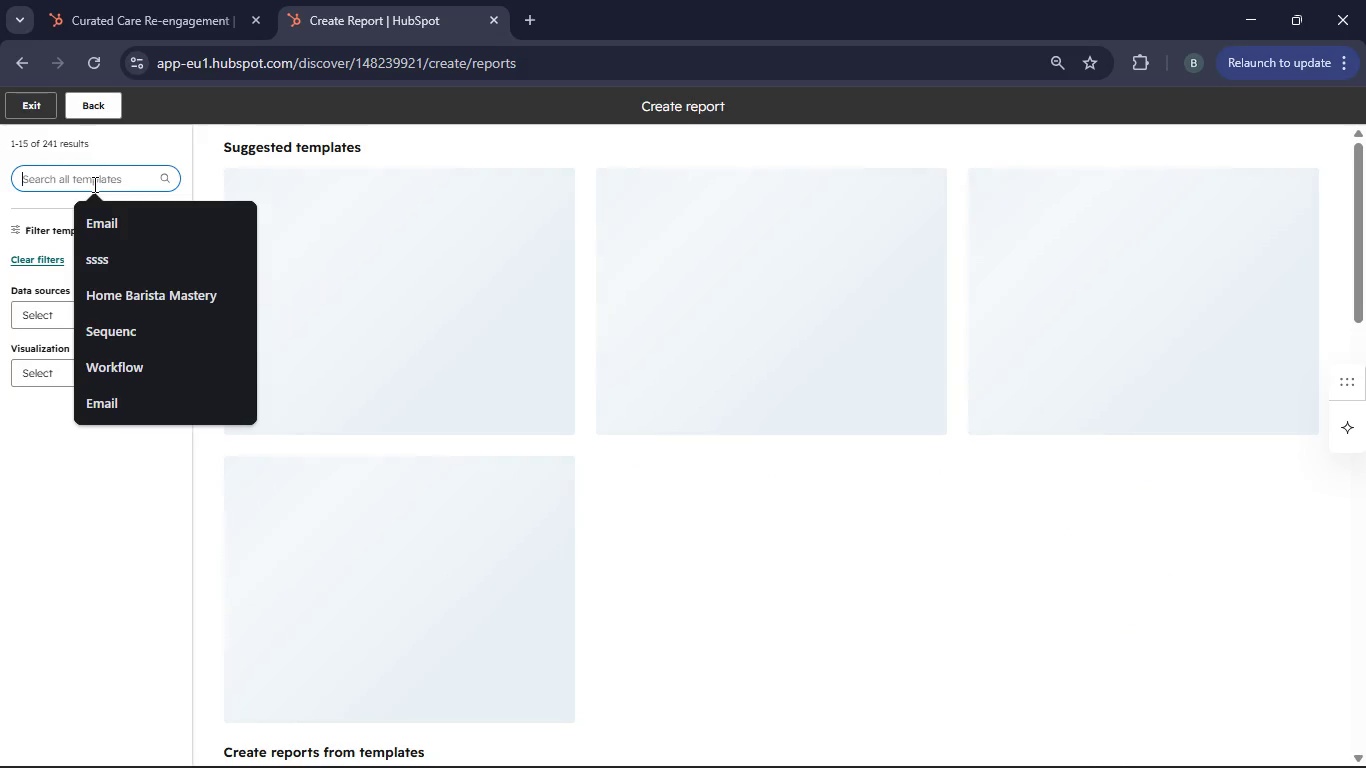 
type(Workflow)
 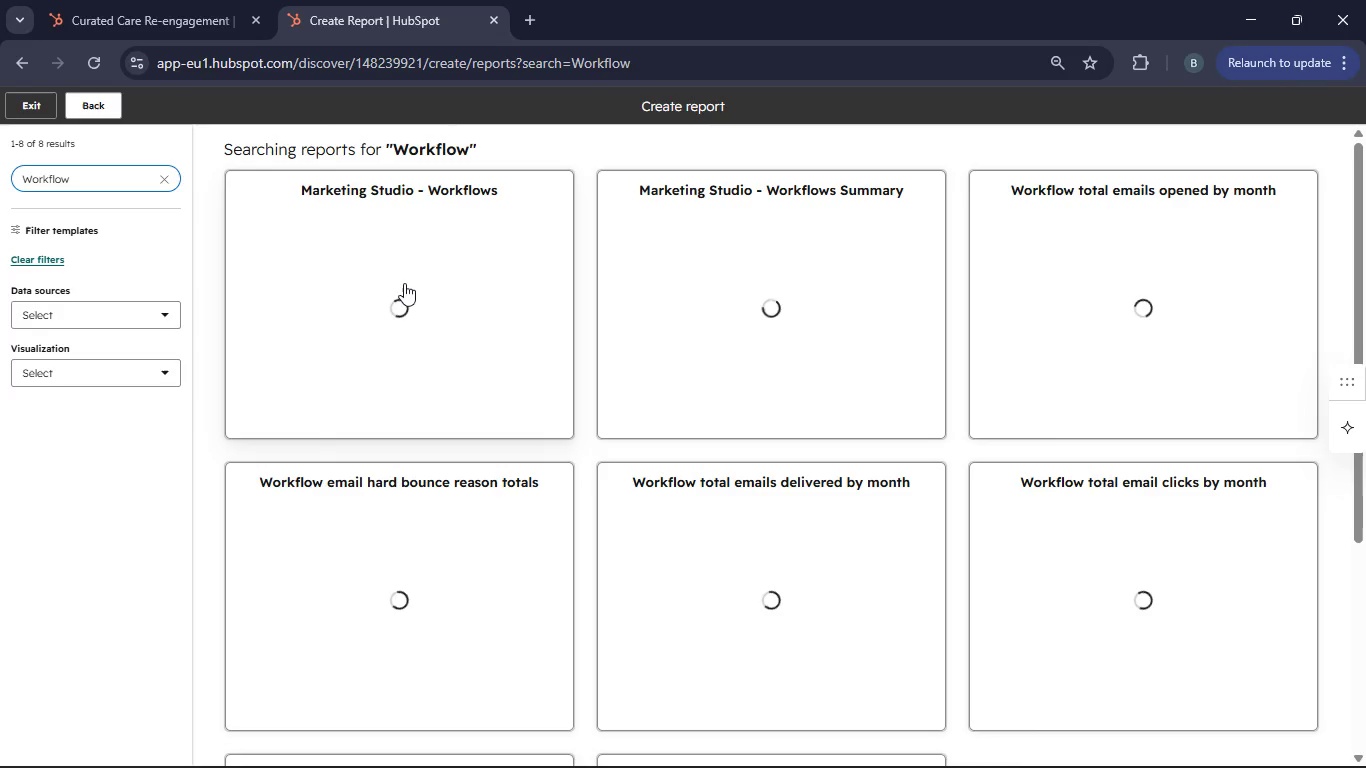 
wait(5.89)
 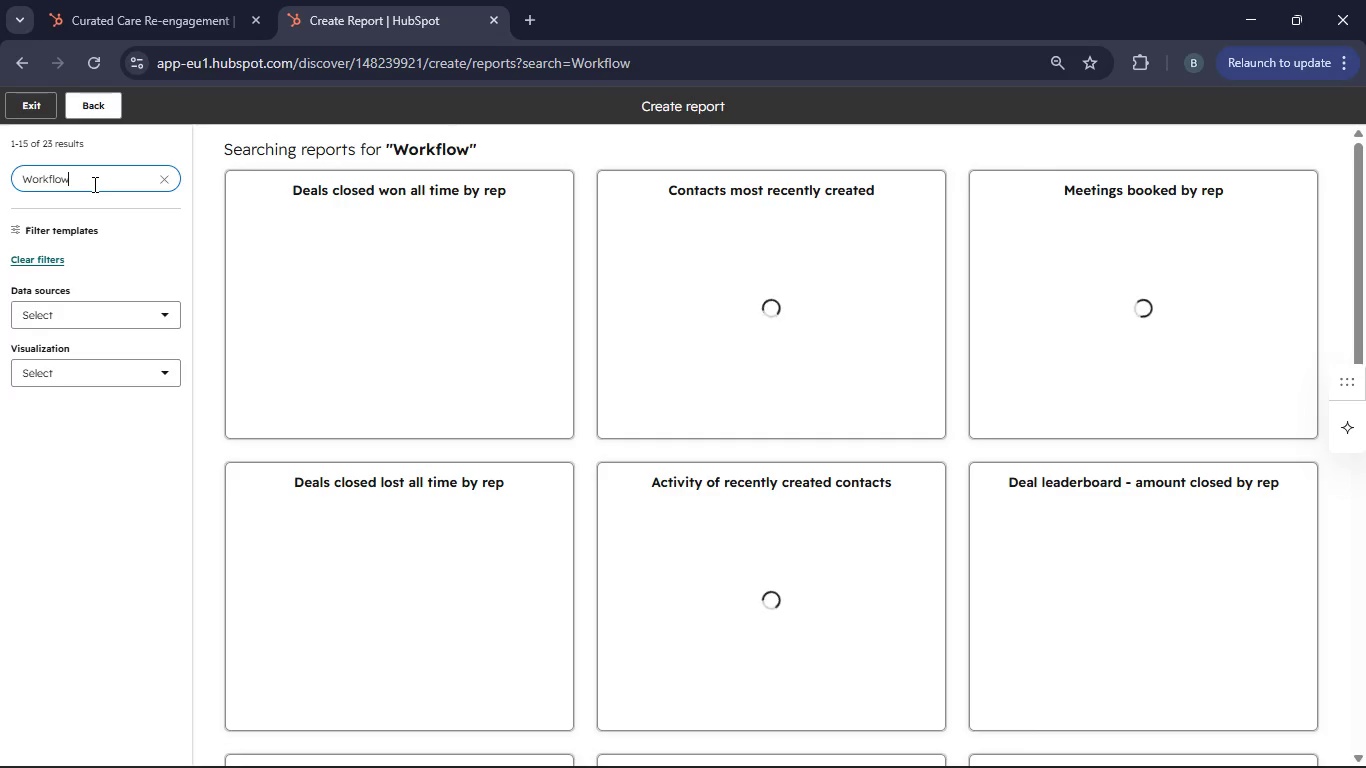 
left_click([404, 283])
 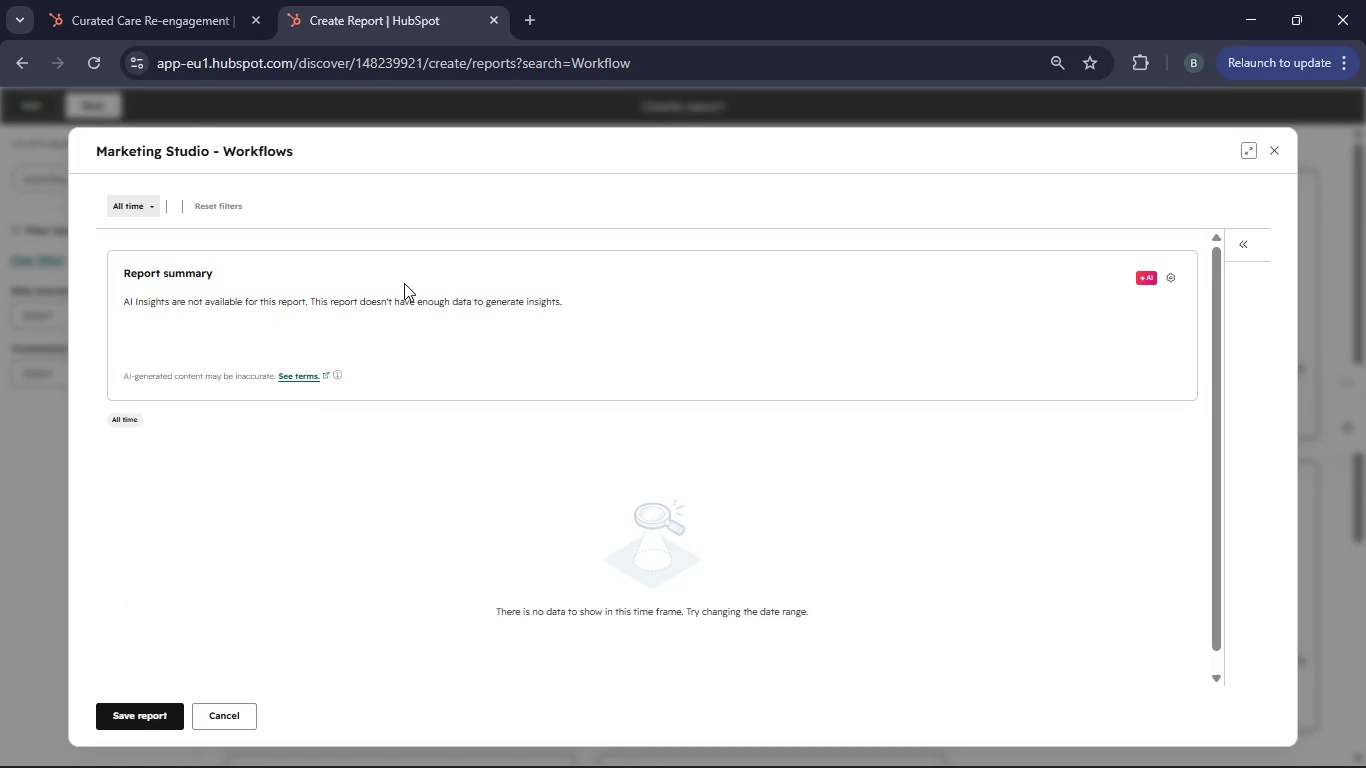 
wait(7.89)
 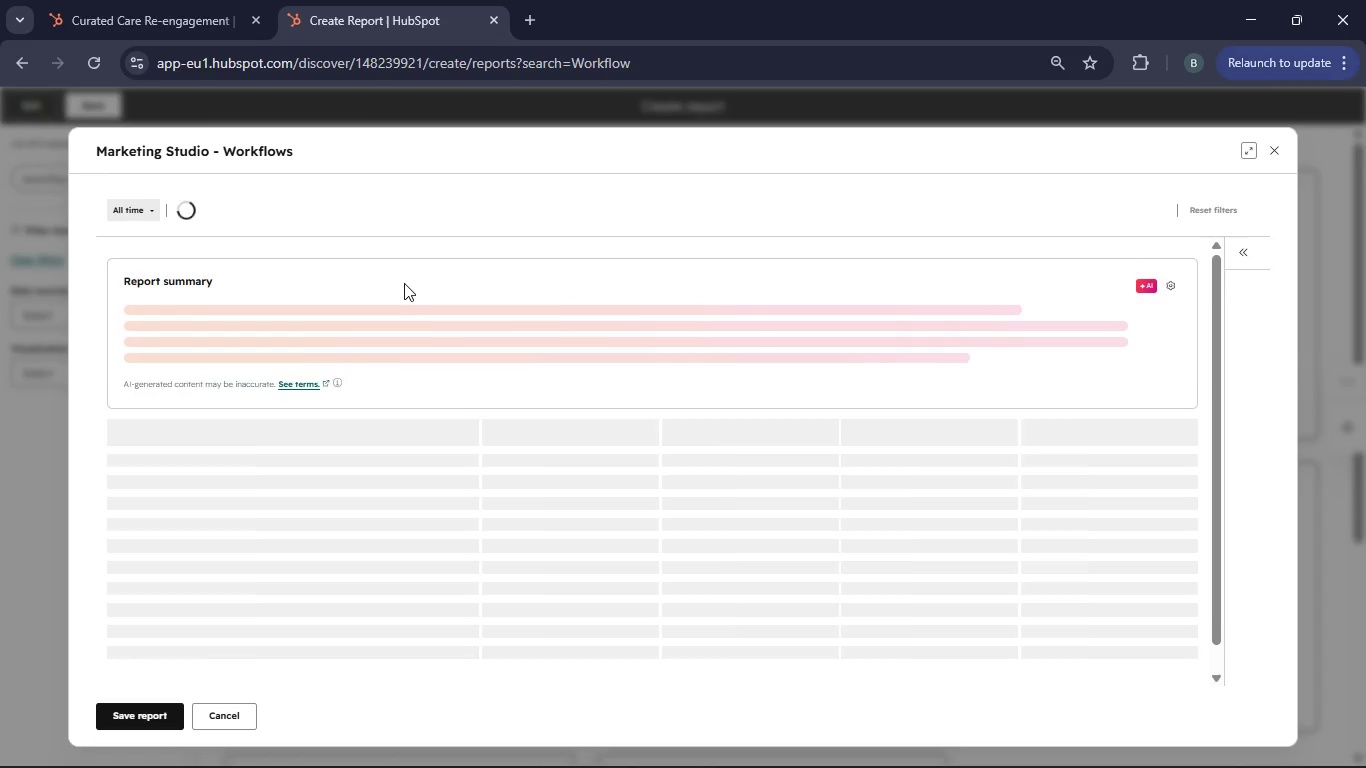 
left_click([145, 706])
 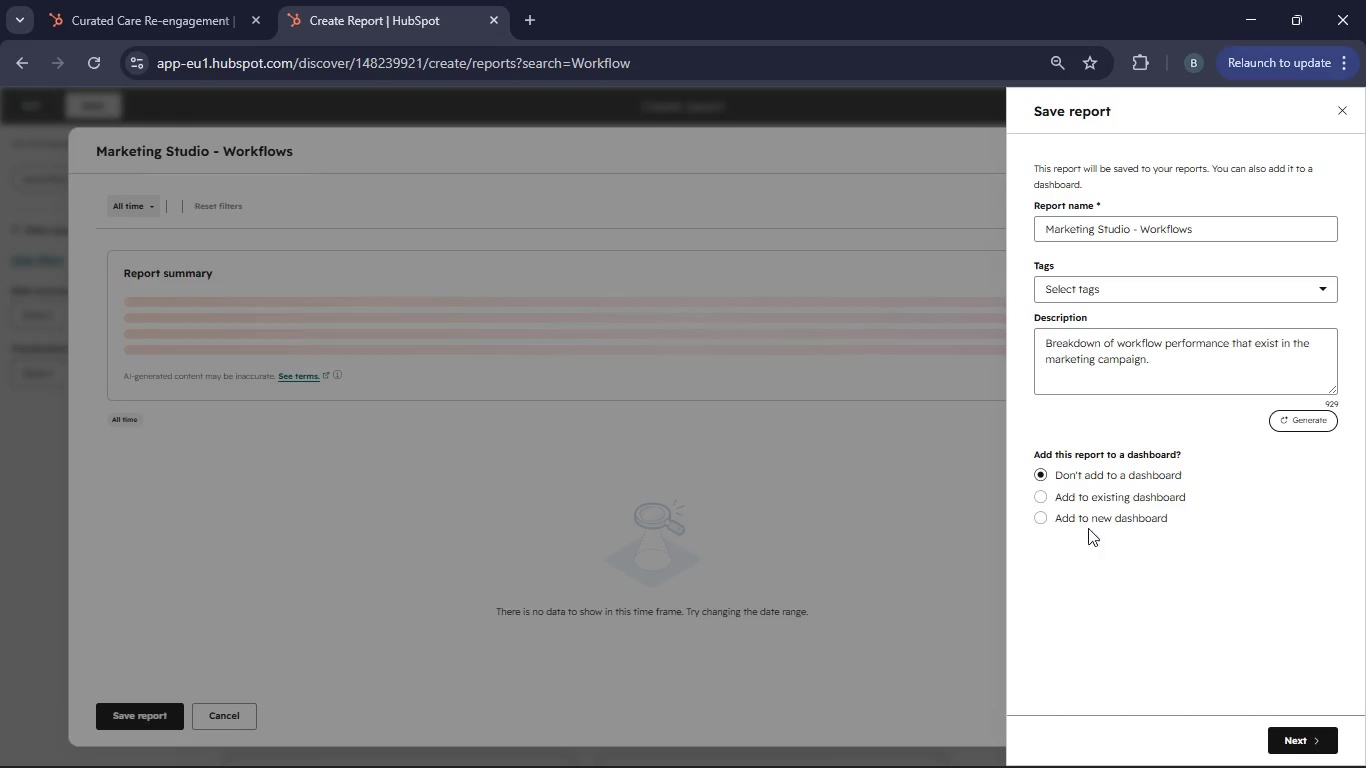 
left_click([1095, 500])
 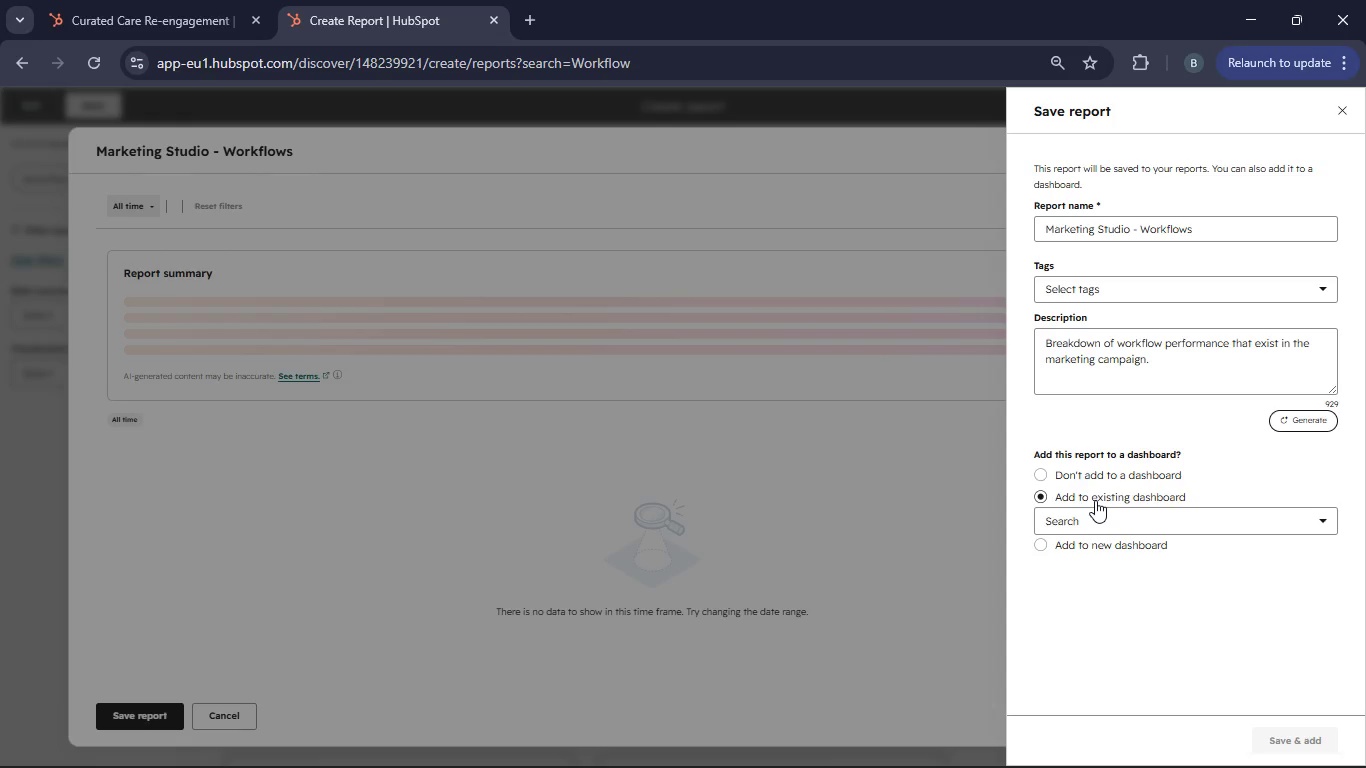 
left_click([1328, 516])
 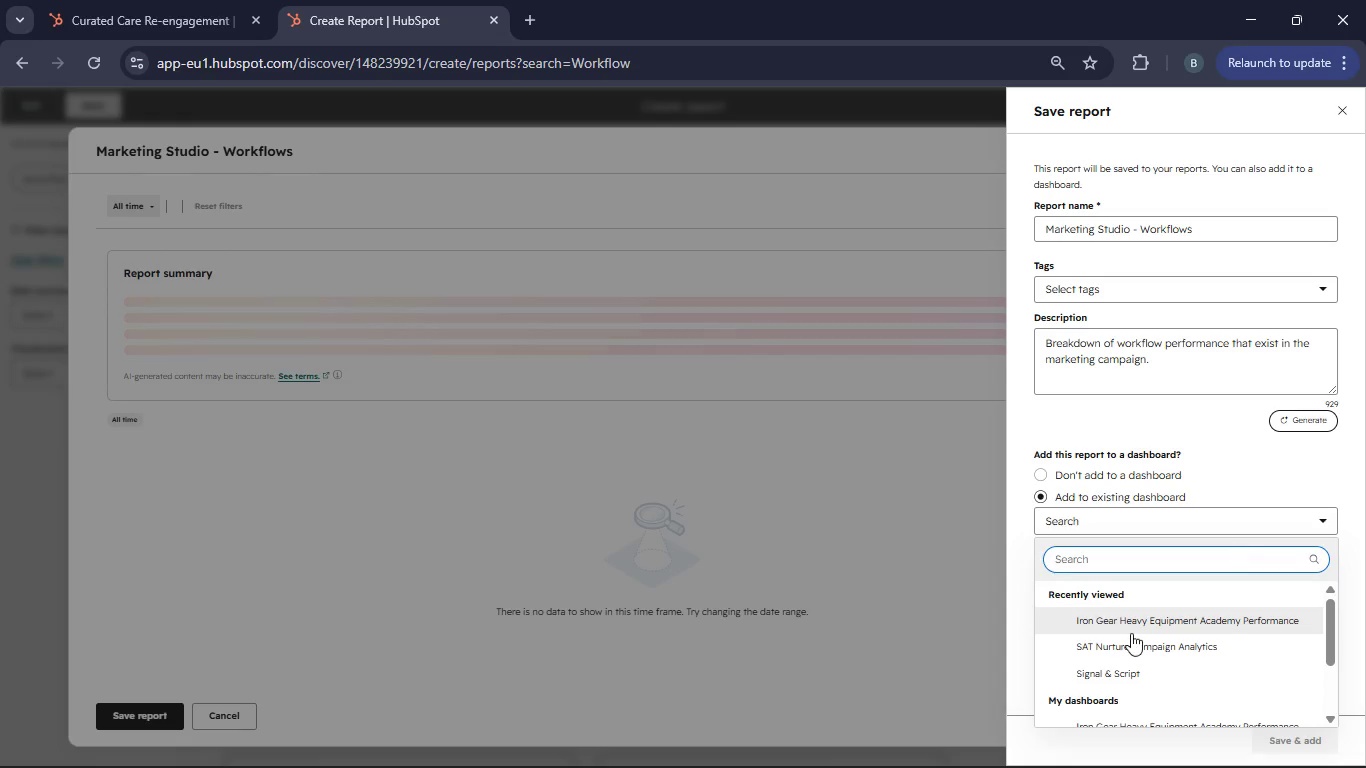 
scroll: coordinate [1130, 634], scroll_direction: down, amount: 1.0
 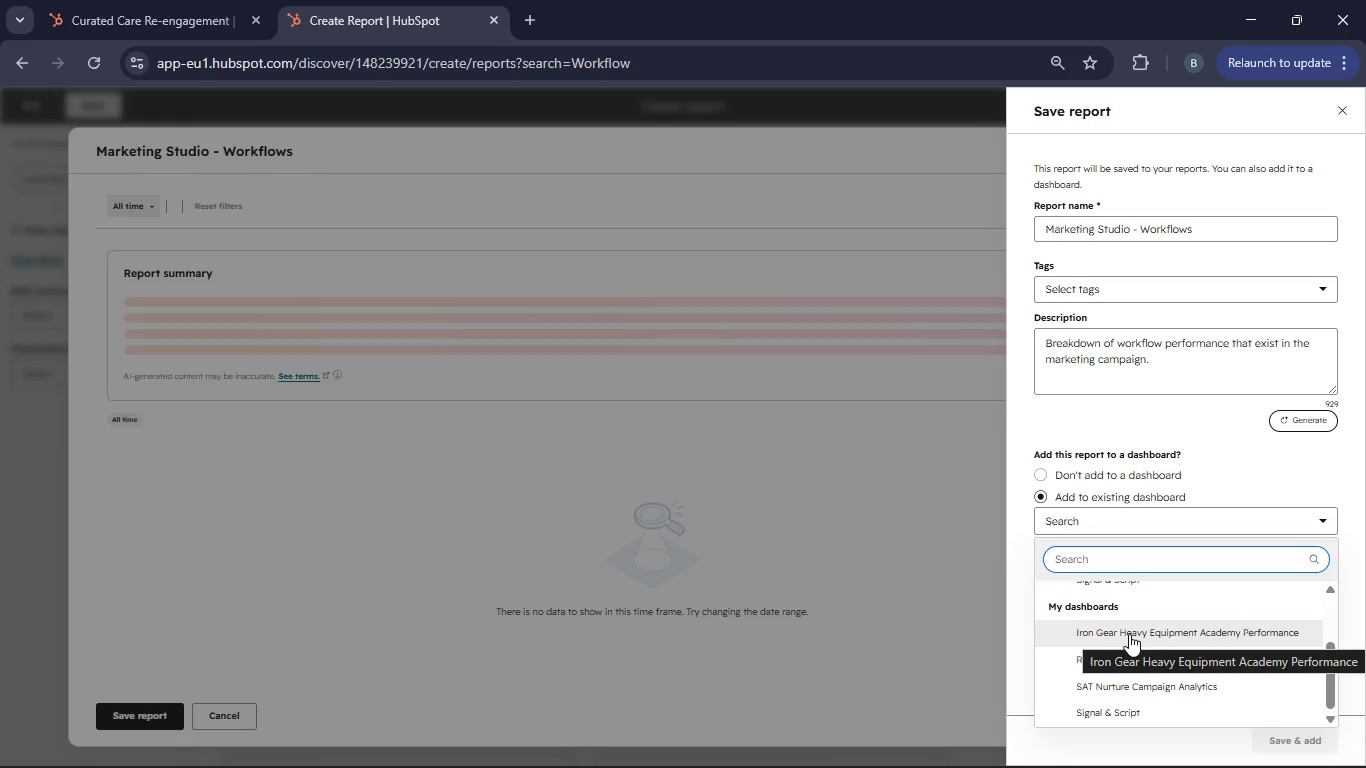 
left_click([1090, 652])
 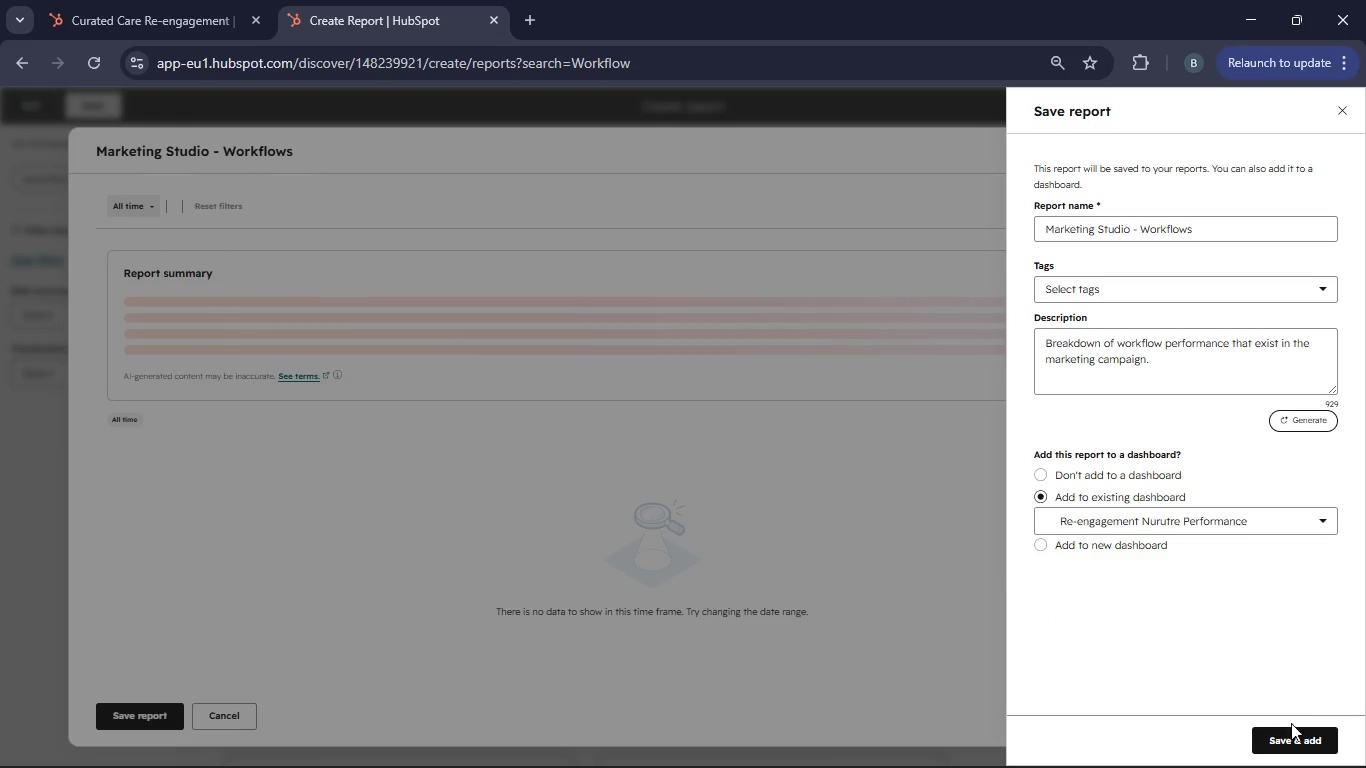 
left_click([1291, 733])
 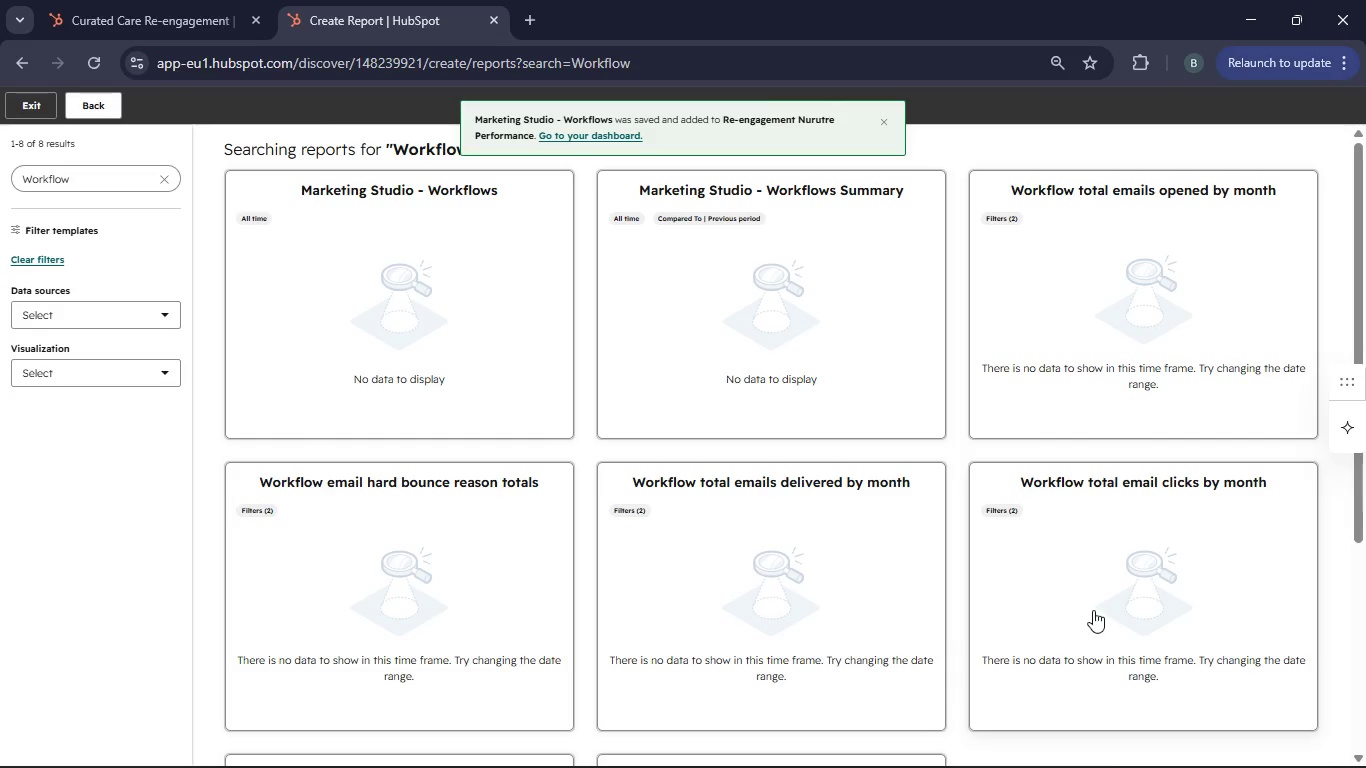 
left_click([44, 103])
 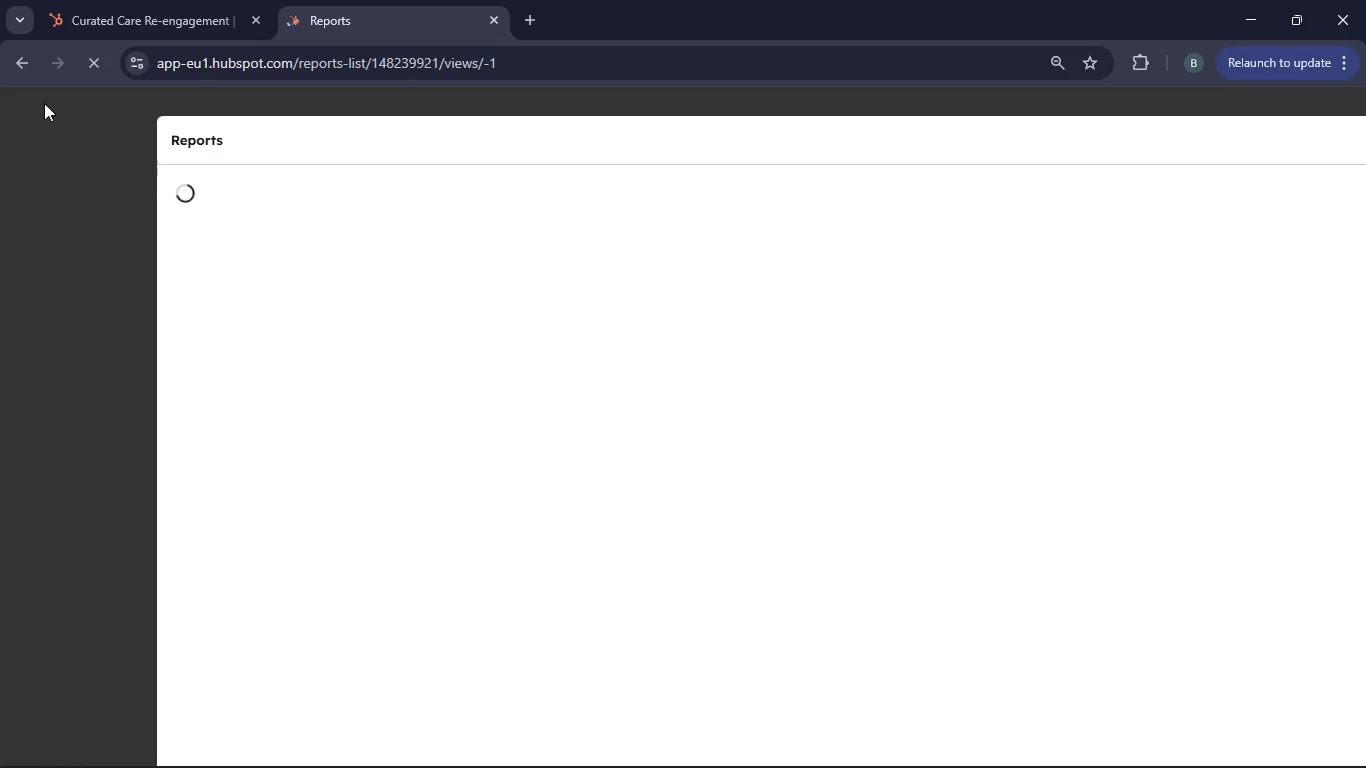 
wait(9.27)
 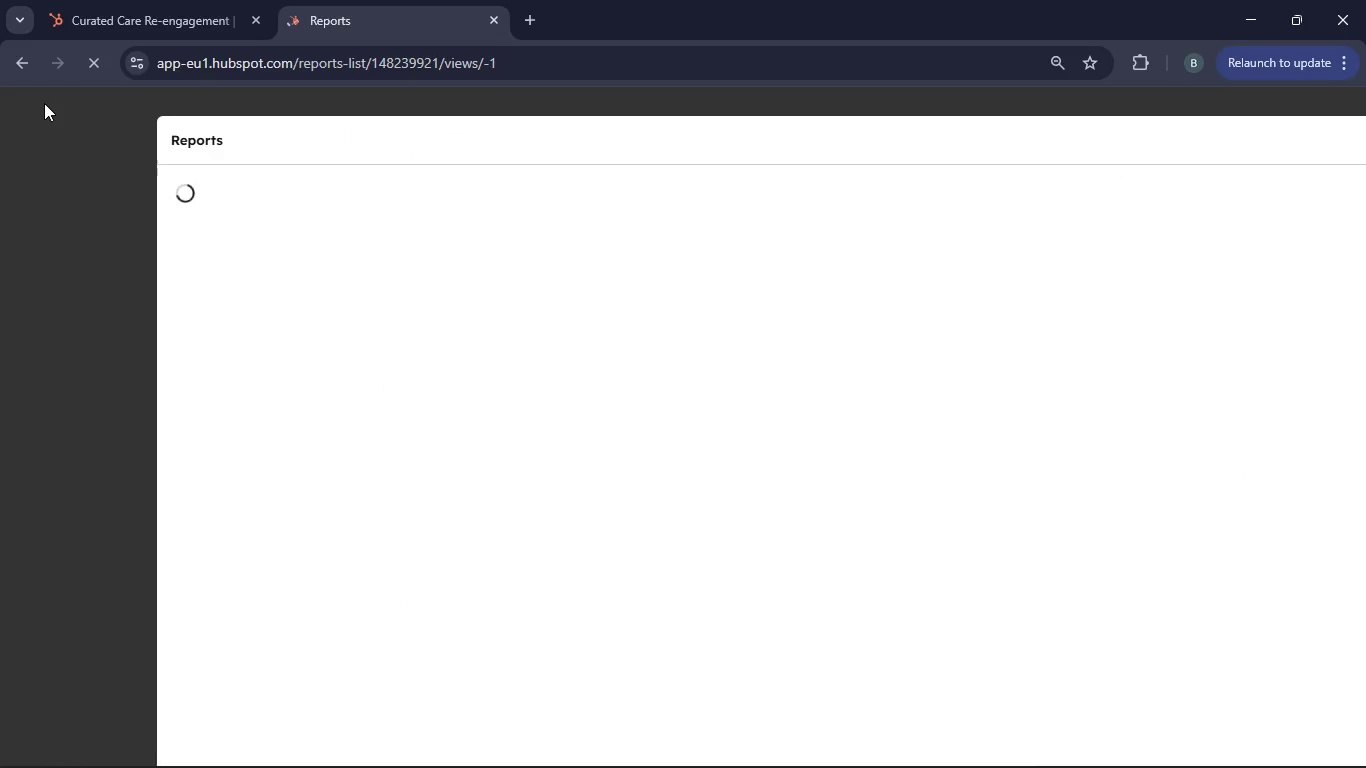 
left_click([271, 236])
 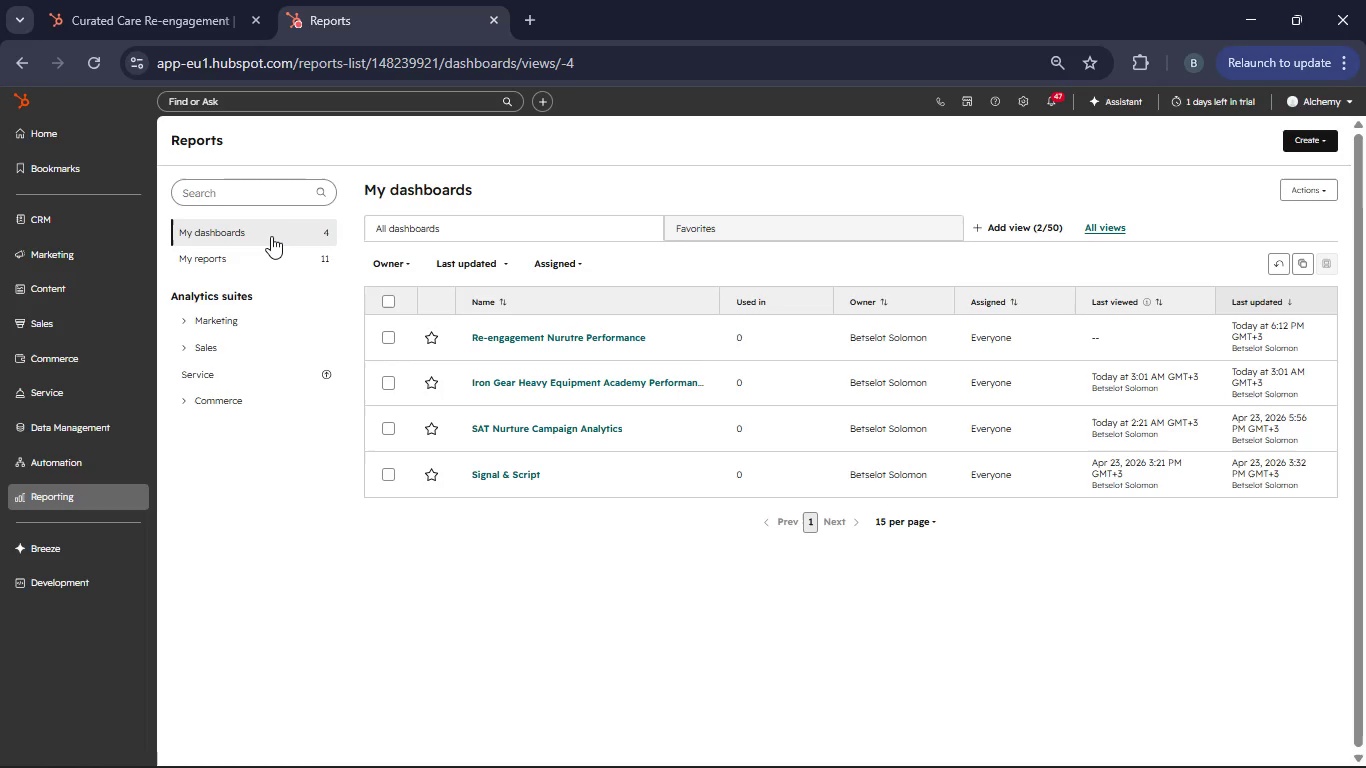 
wait(17.3)
 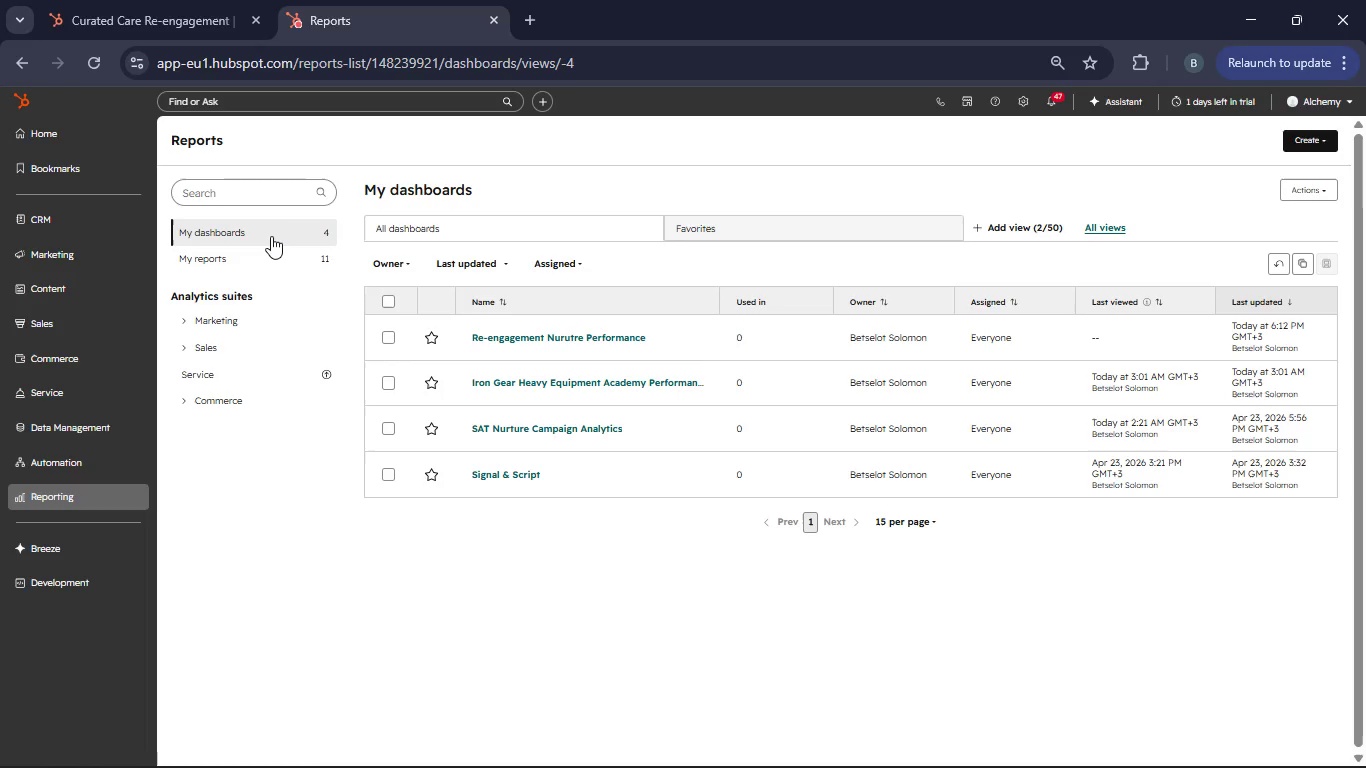 
left_click([513, 330])
 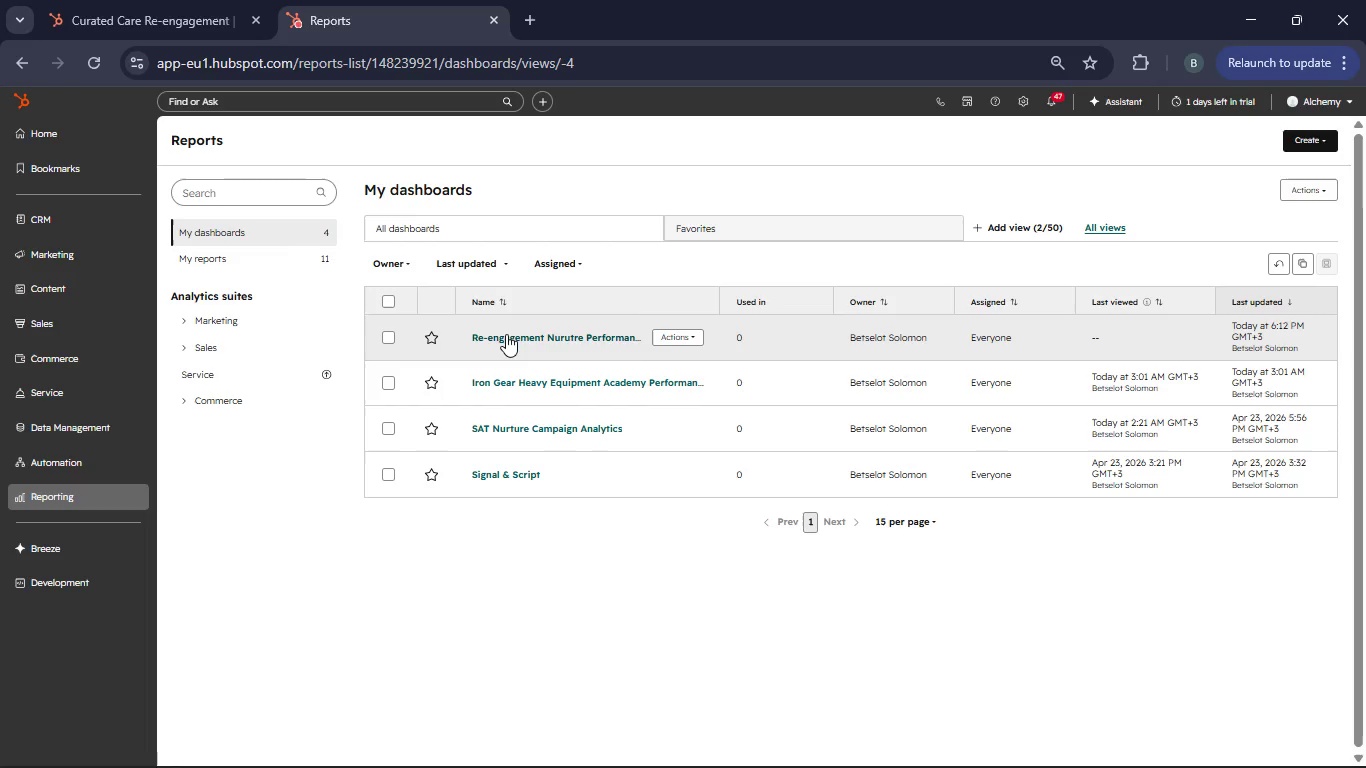 
left_click([506, 334])
 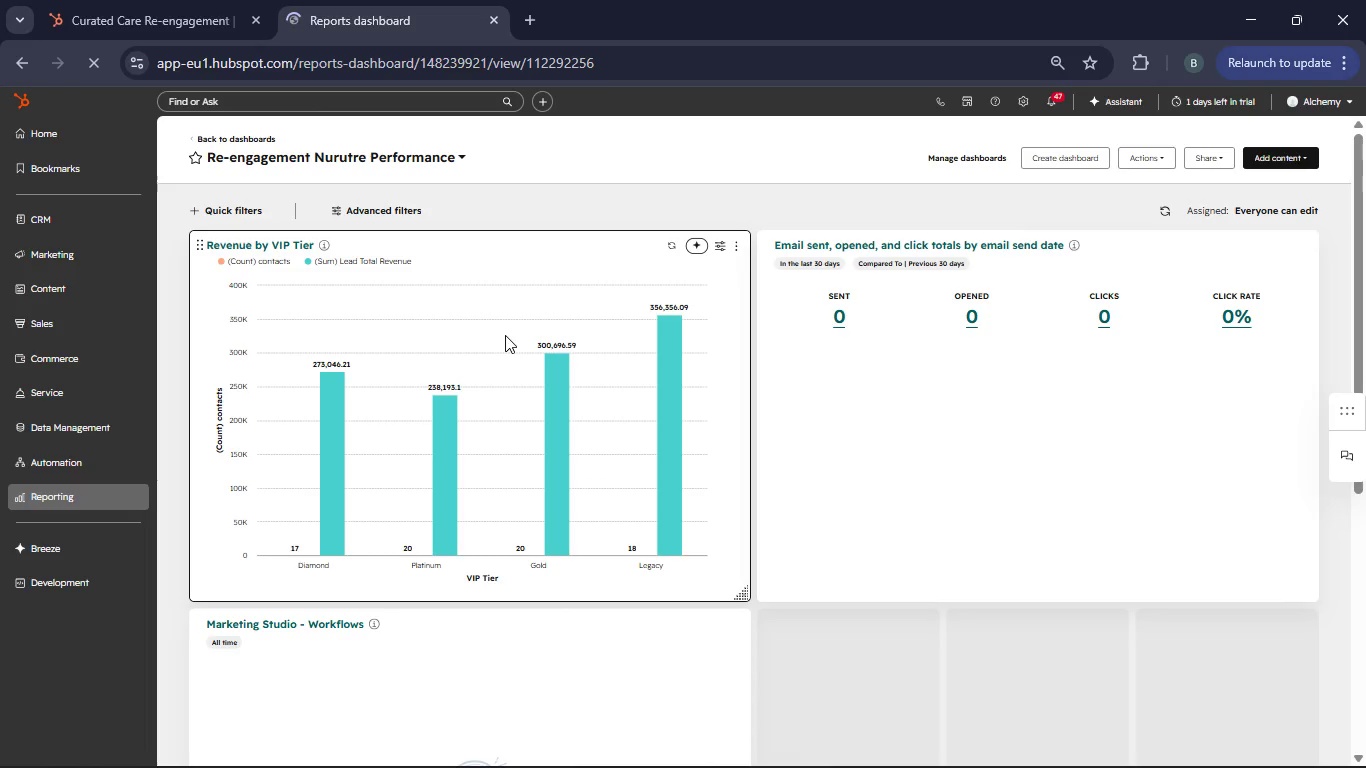 
wait(19.97)
 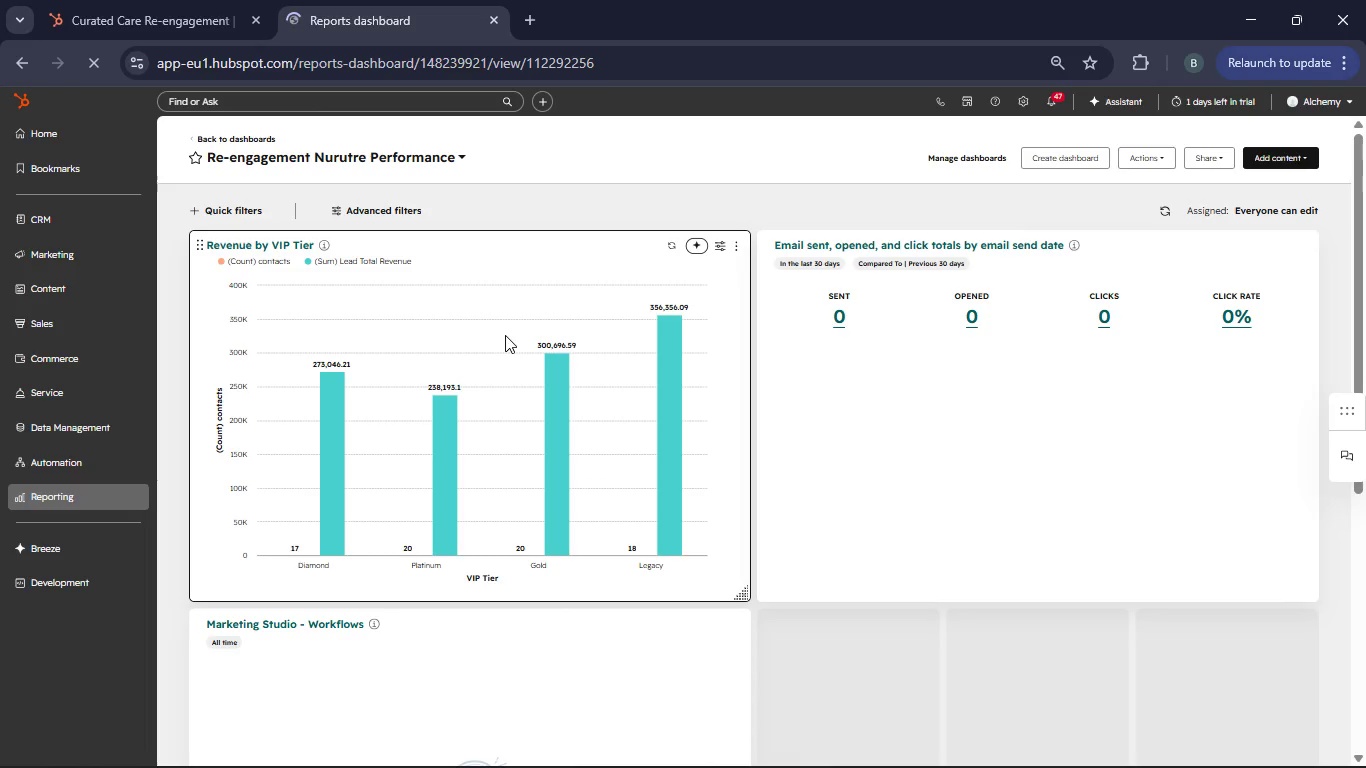 
scroll: coordinate [518, 344], scroll_direction: down, amount: 2.0
 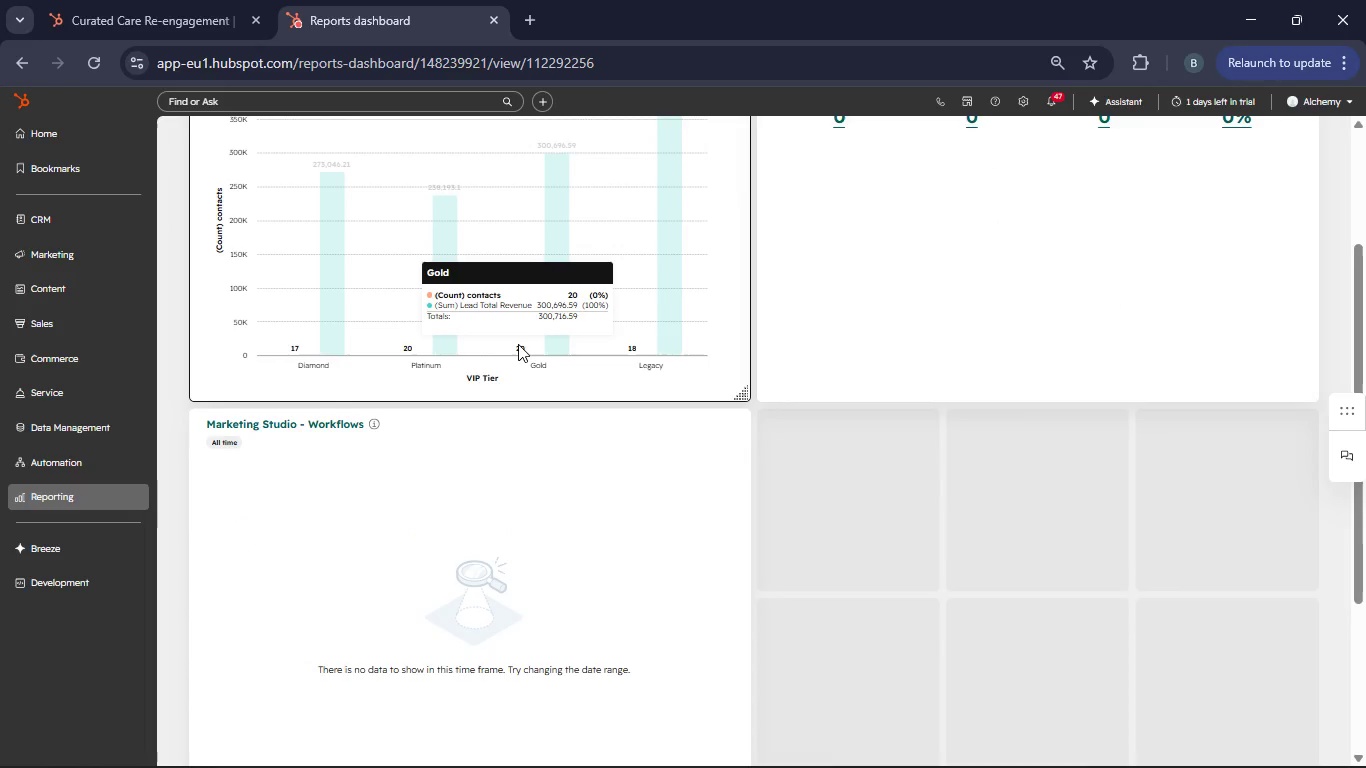 